 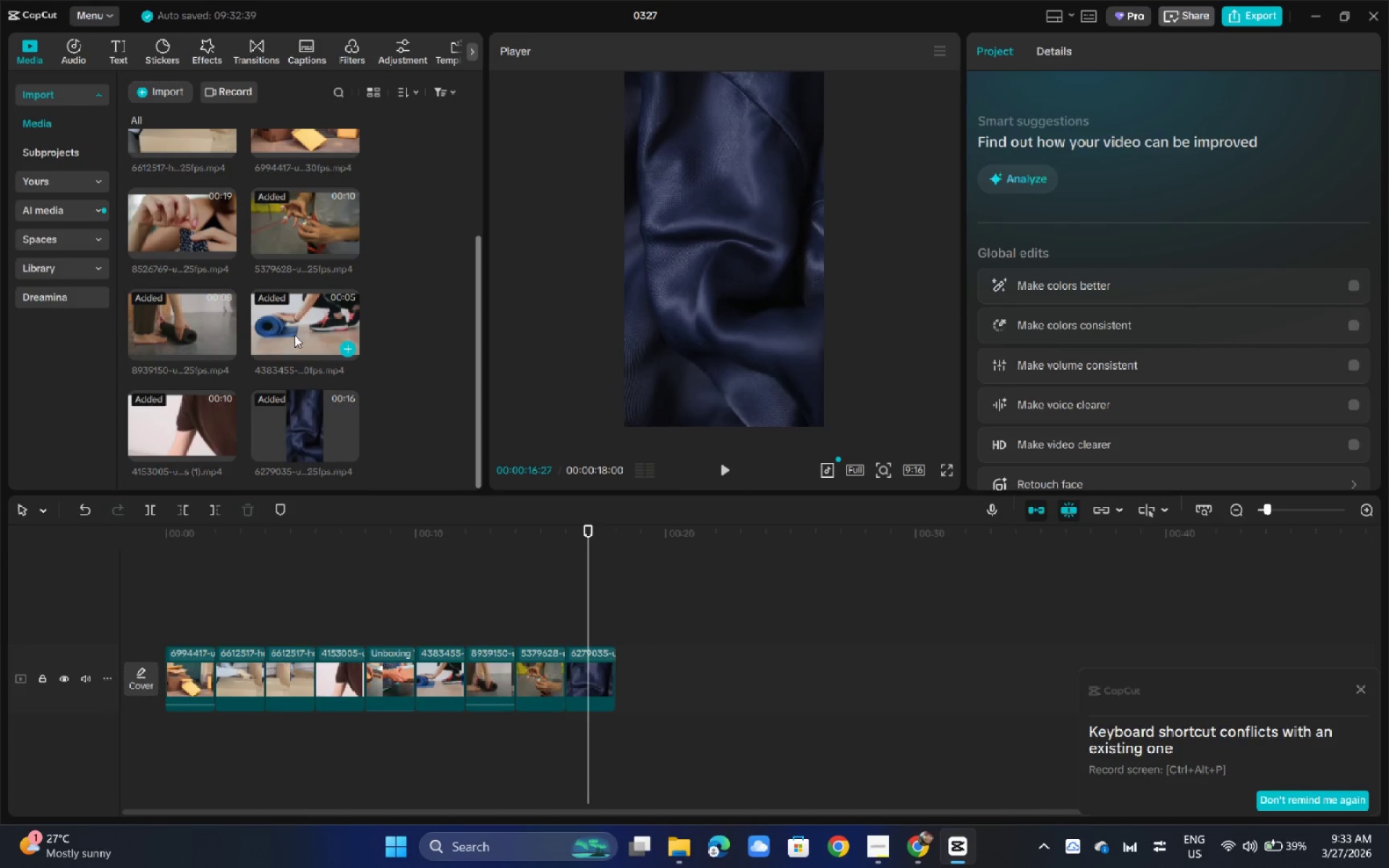 
key(Alt+Tab)
 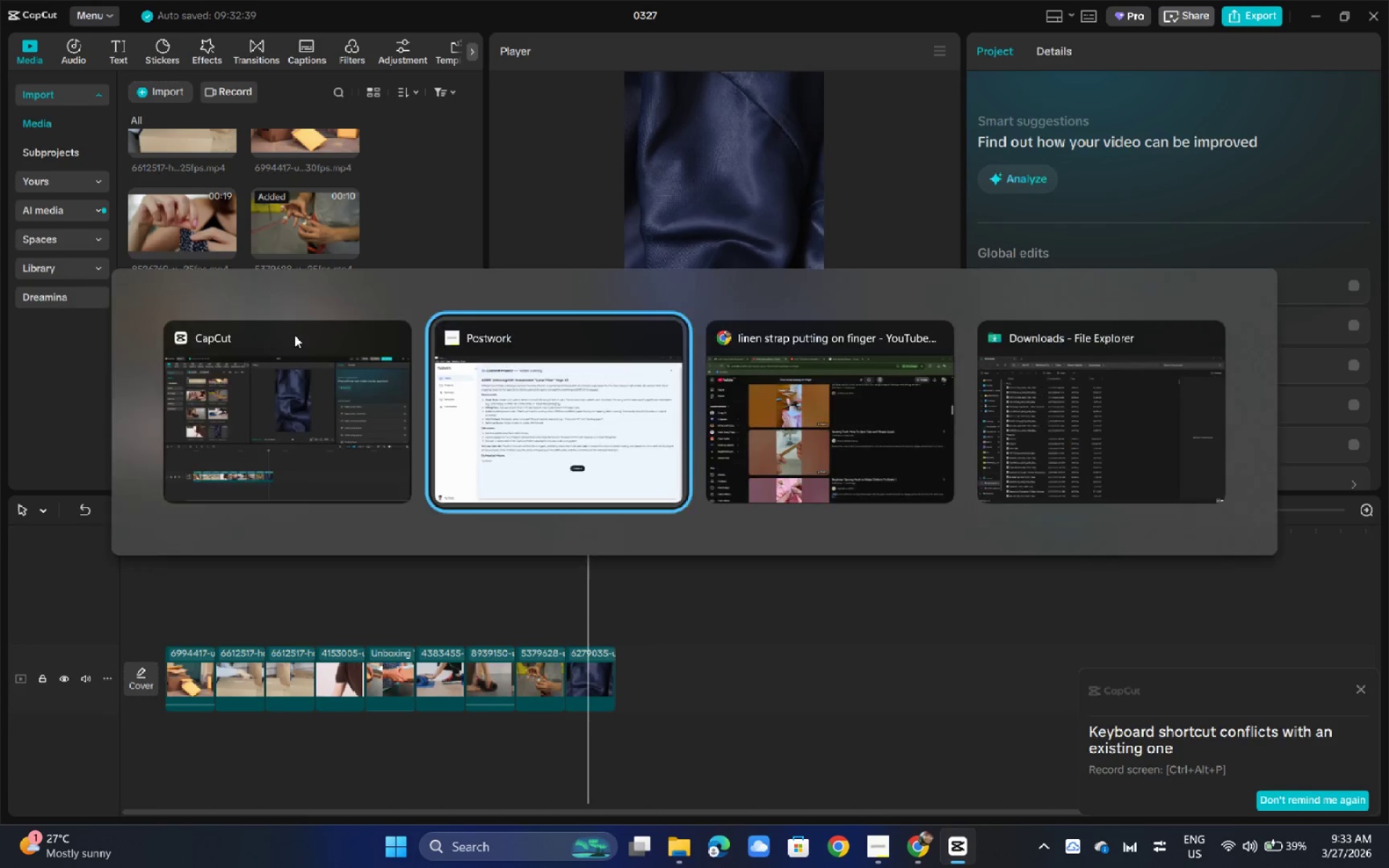 
key(Alt+Tab)
 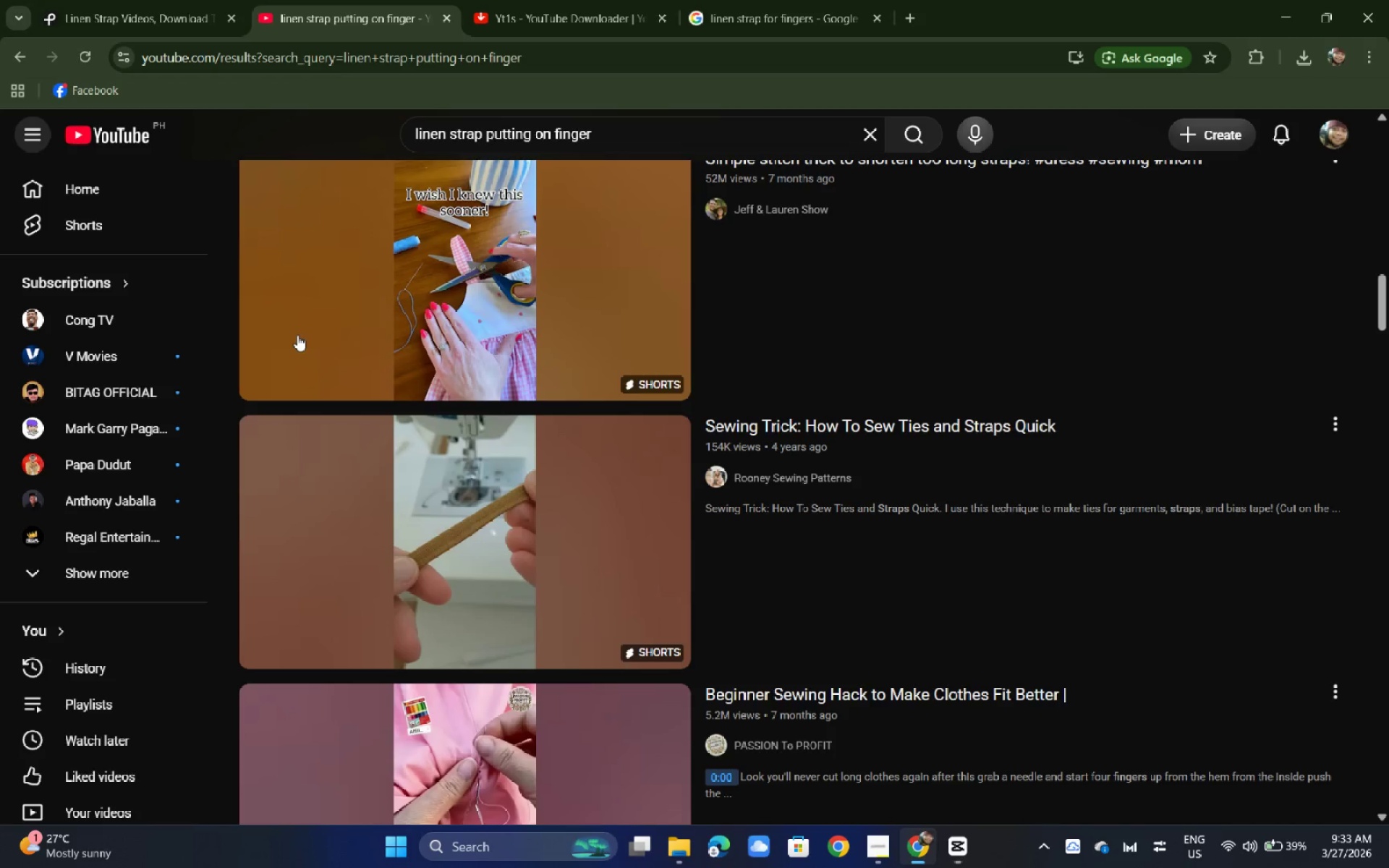 
scroll: coordinate [299, 341], scroll_direction: down, amount: 5.0
 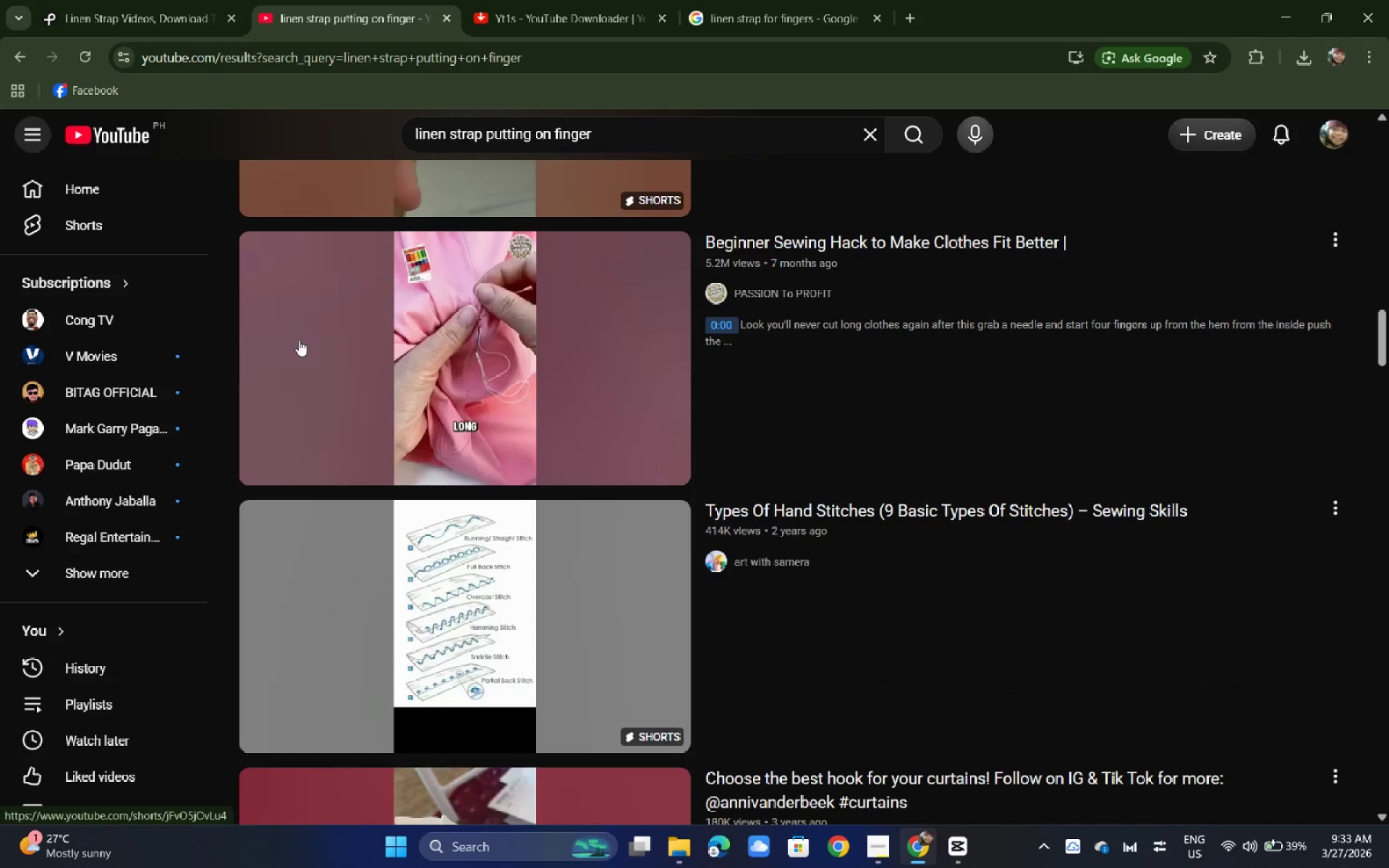 
key(Alt+AltLeft)
 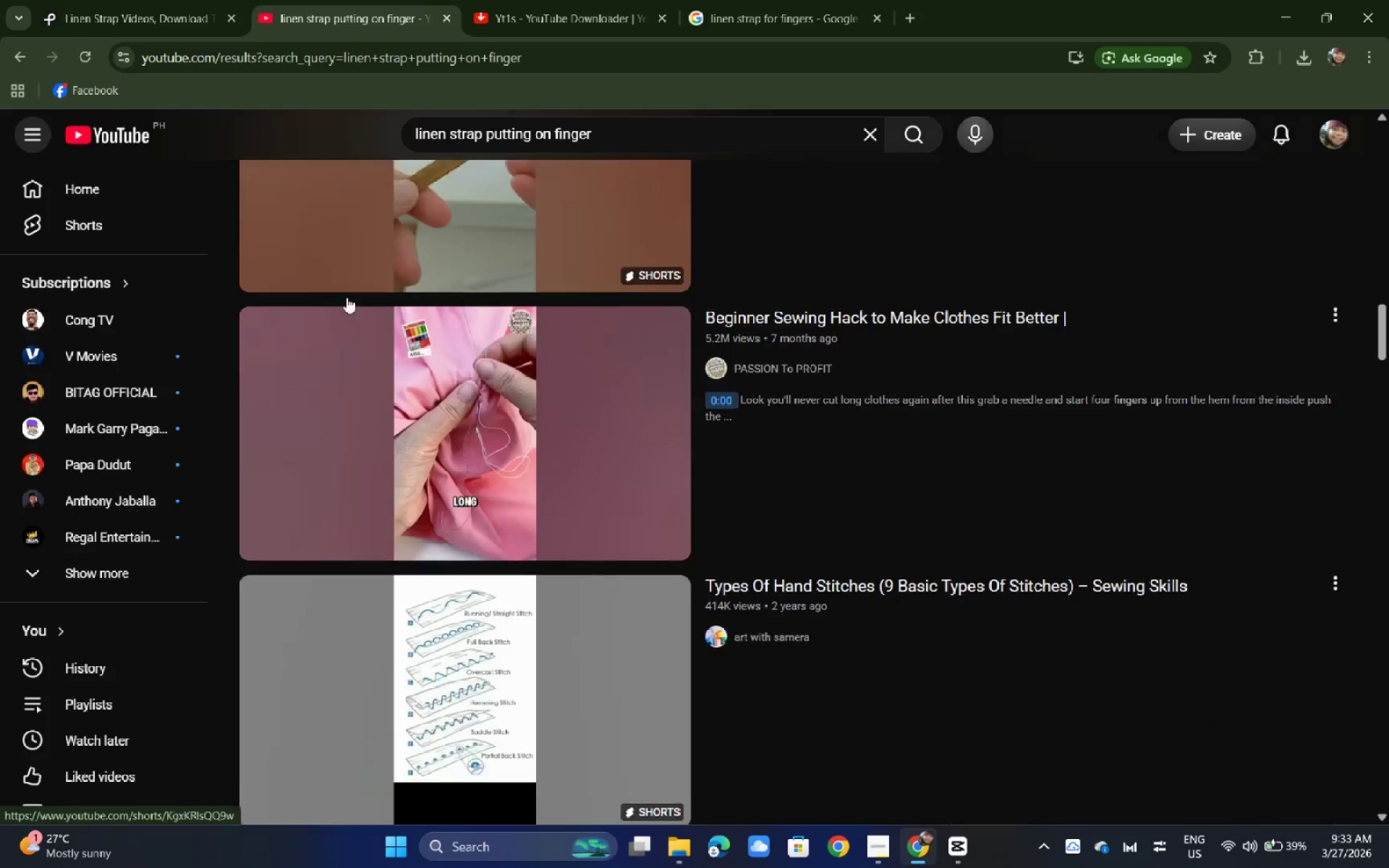 
key(Alt+Tab)
 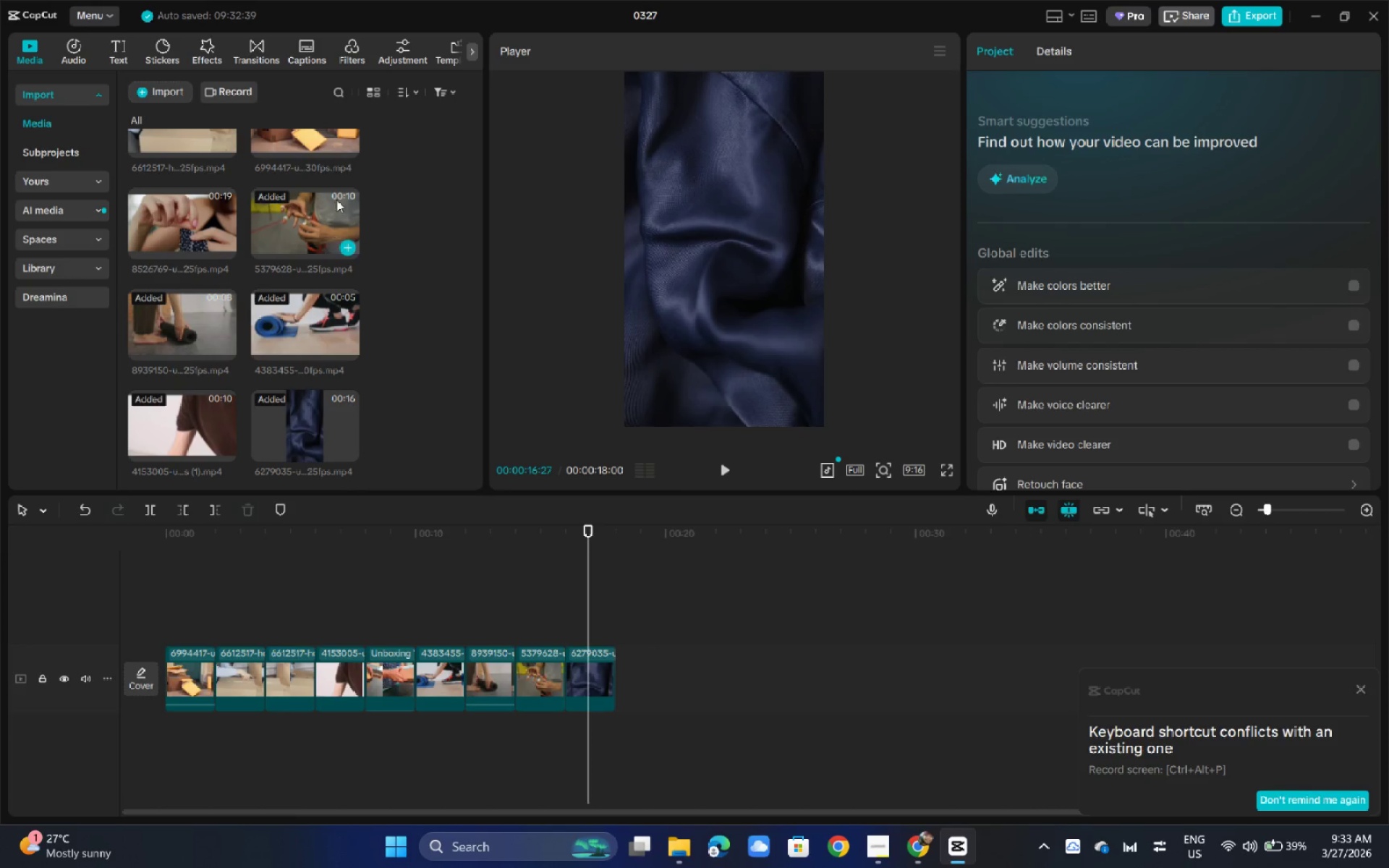 
scroll: coordinate [299, 340], scroll_direction: up, amount: 2.0
 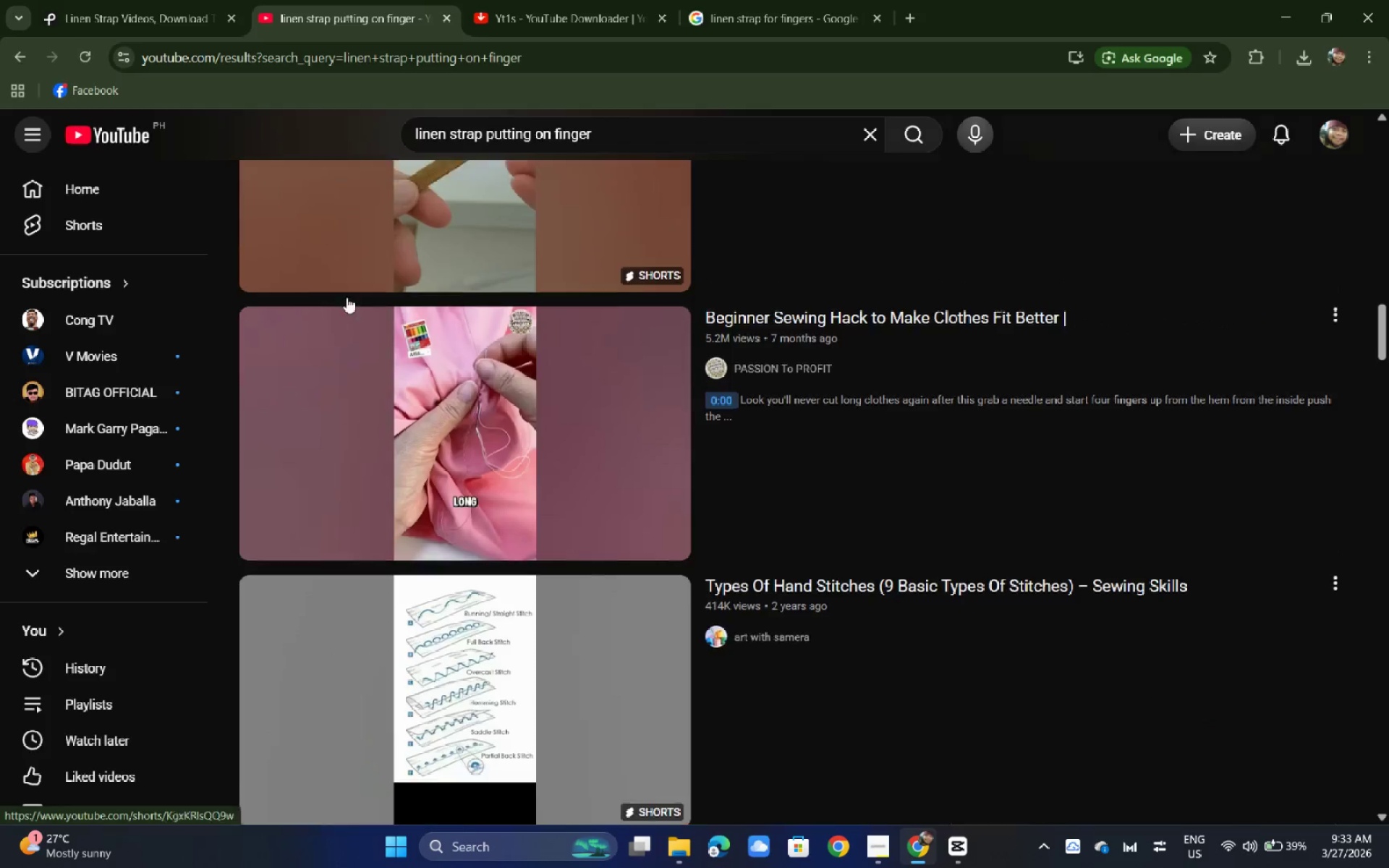 
key(Alt+Tab)
 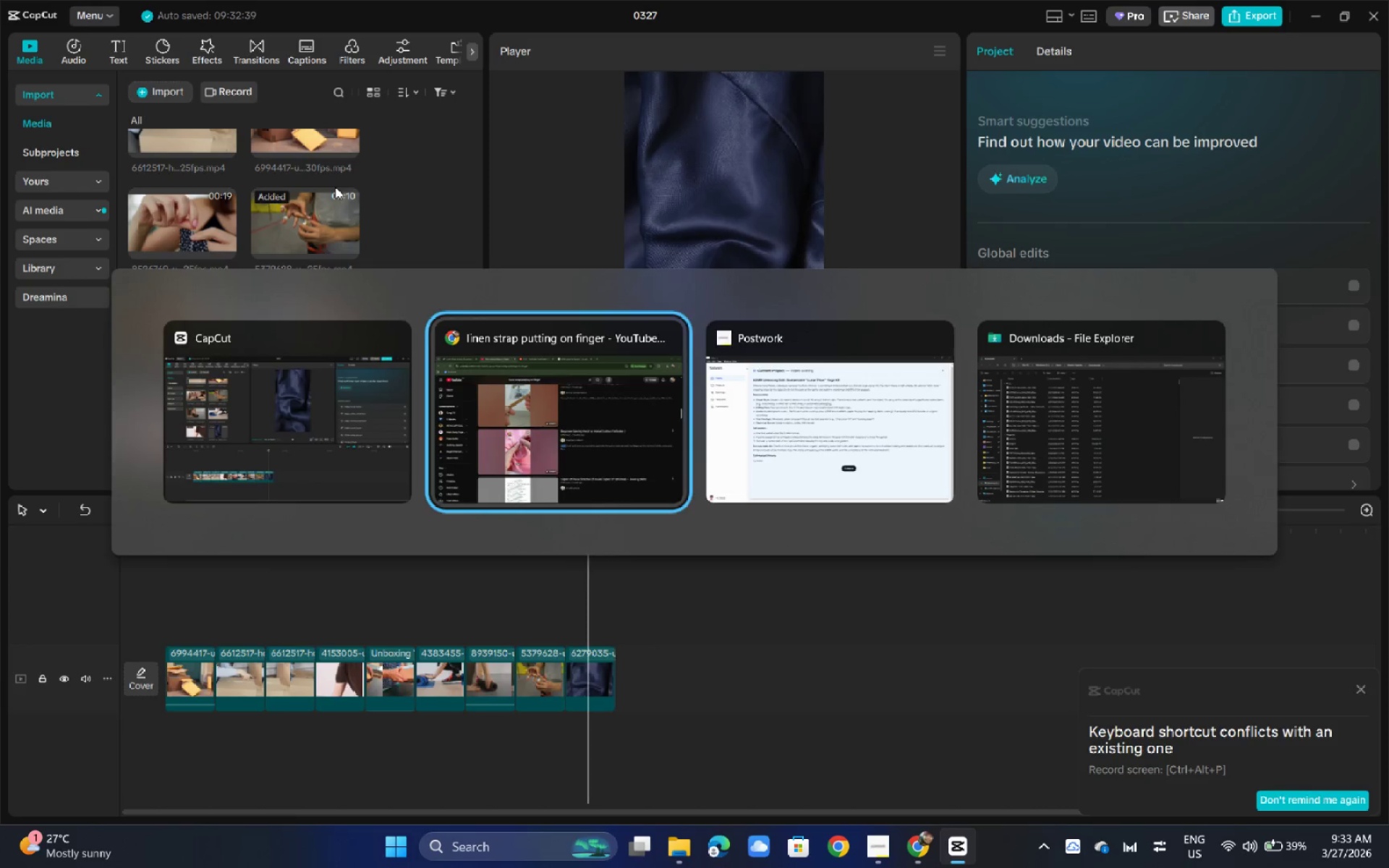 
key(Alt+Tab)